 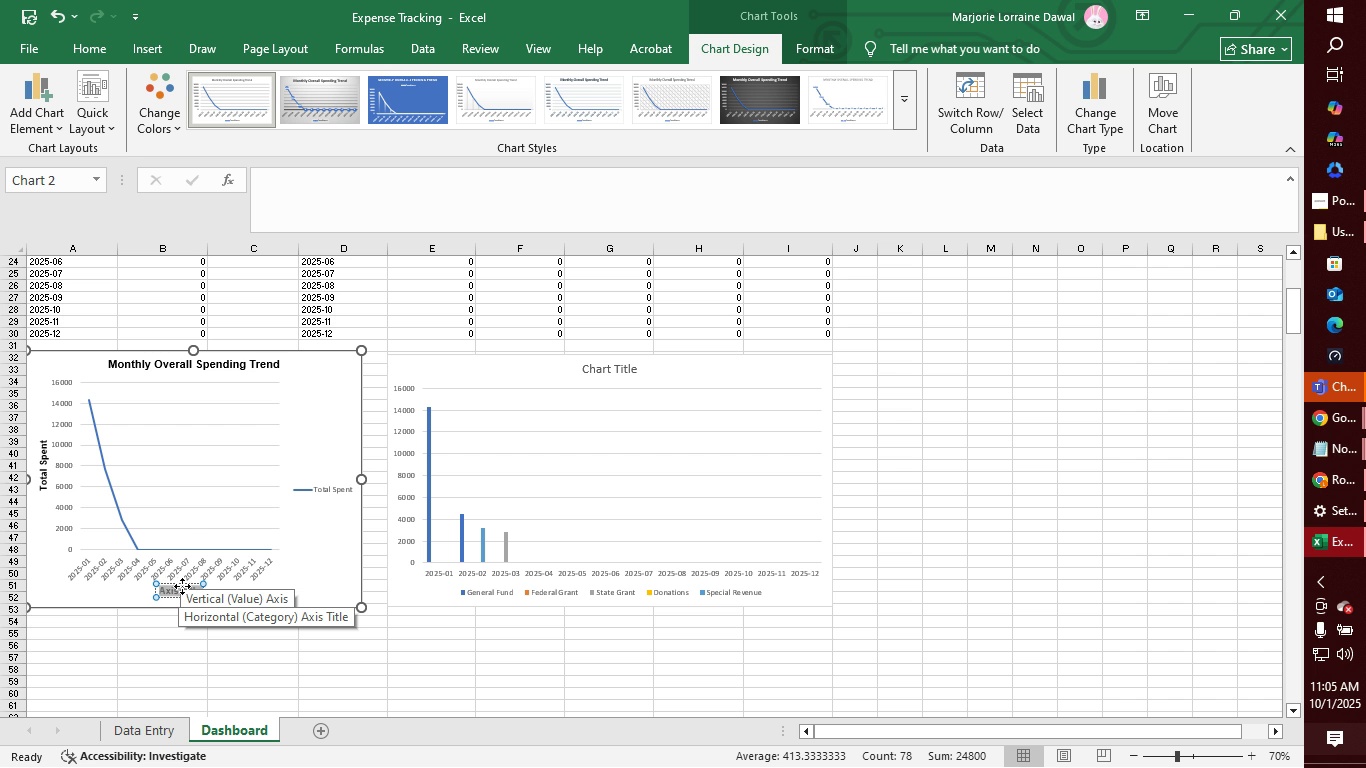 
double_click([166, 593])
 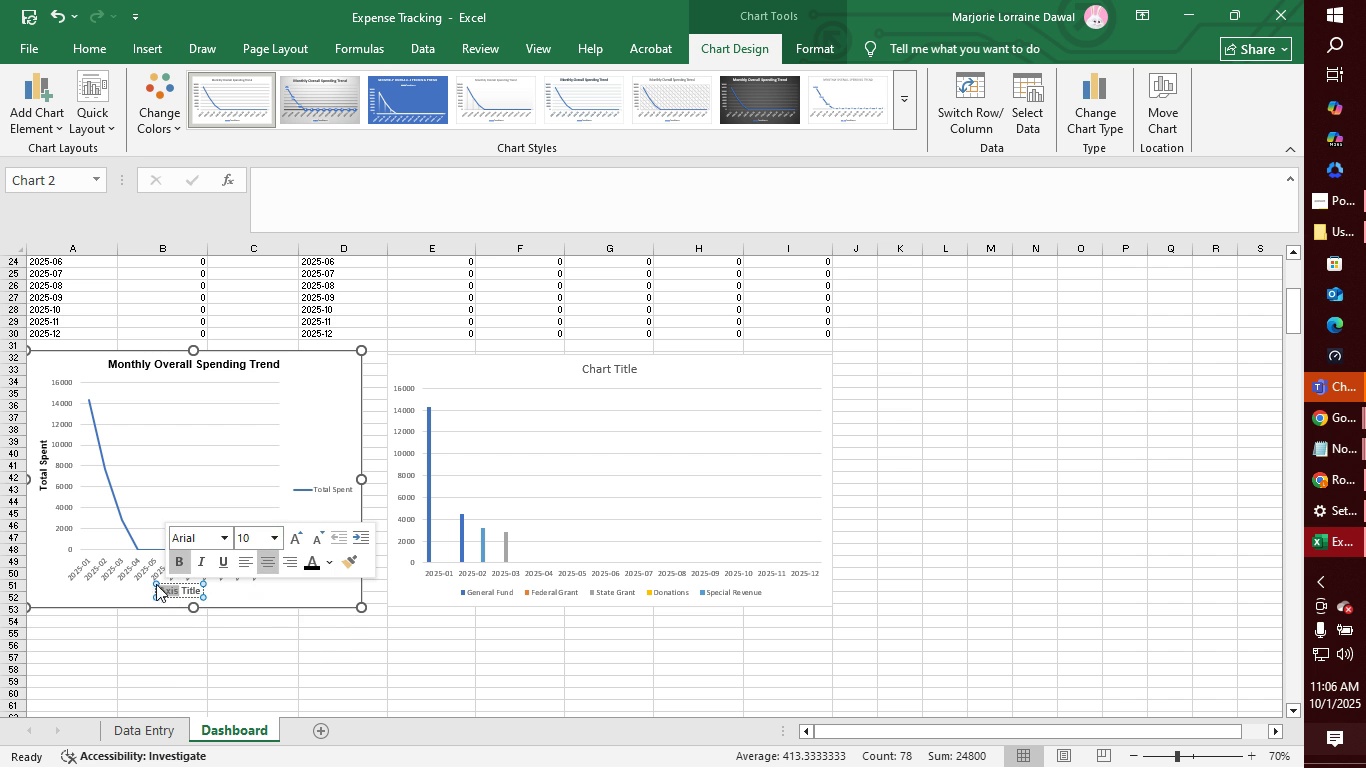 
double_click([166, 588])
 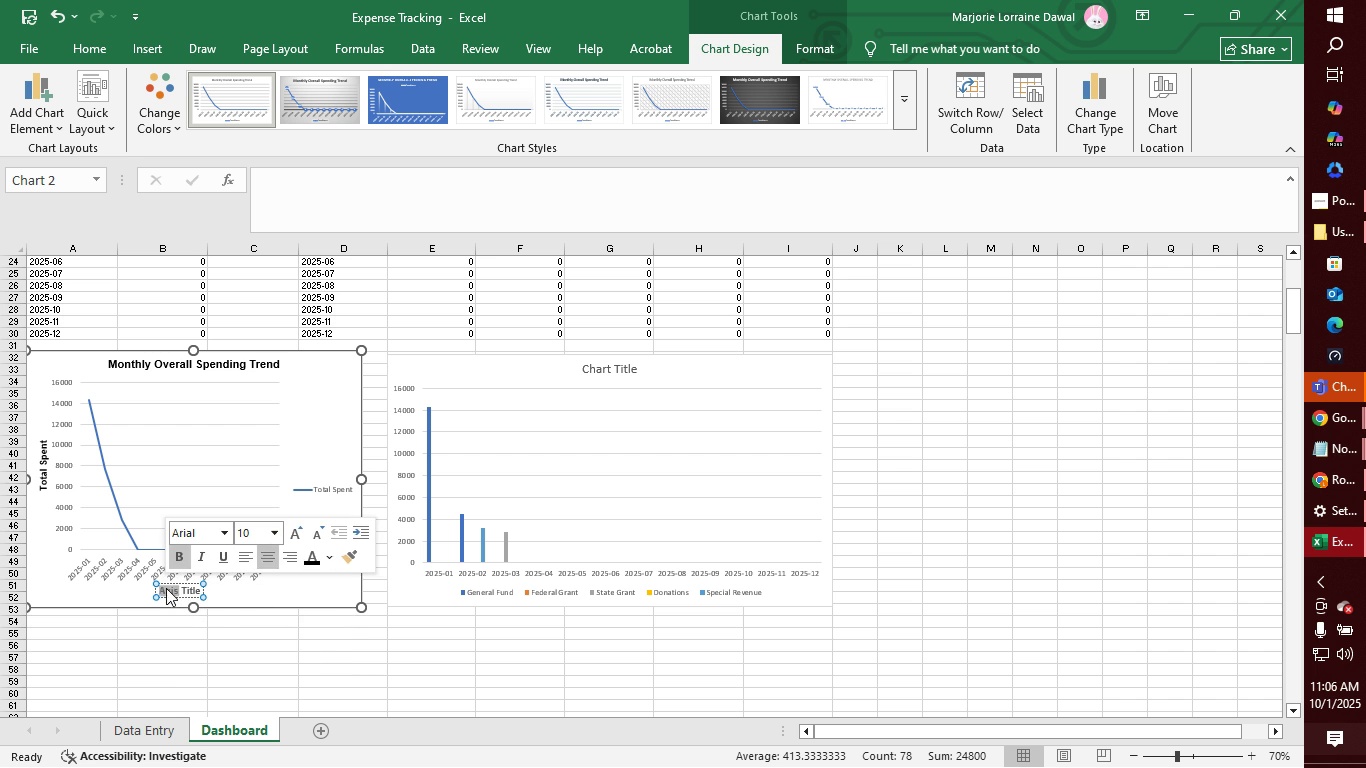 
triple_click([166, 588])
 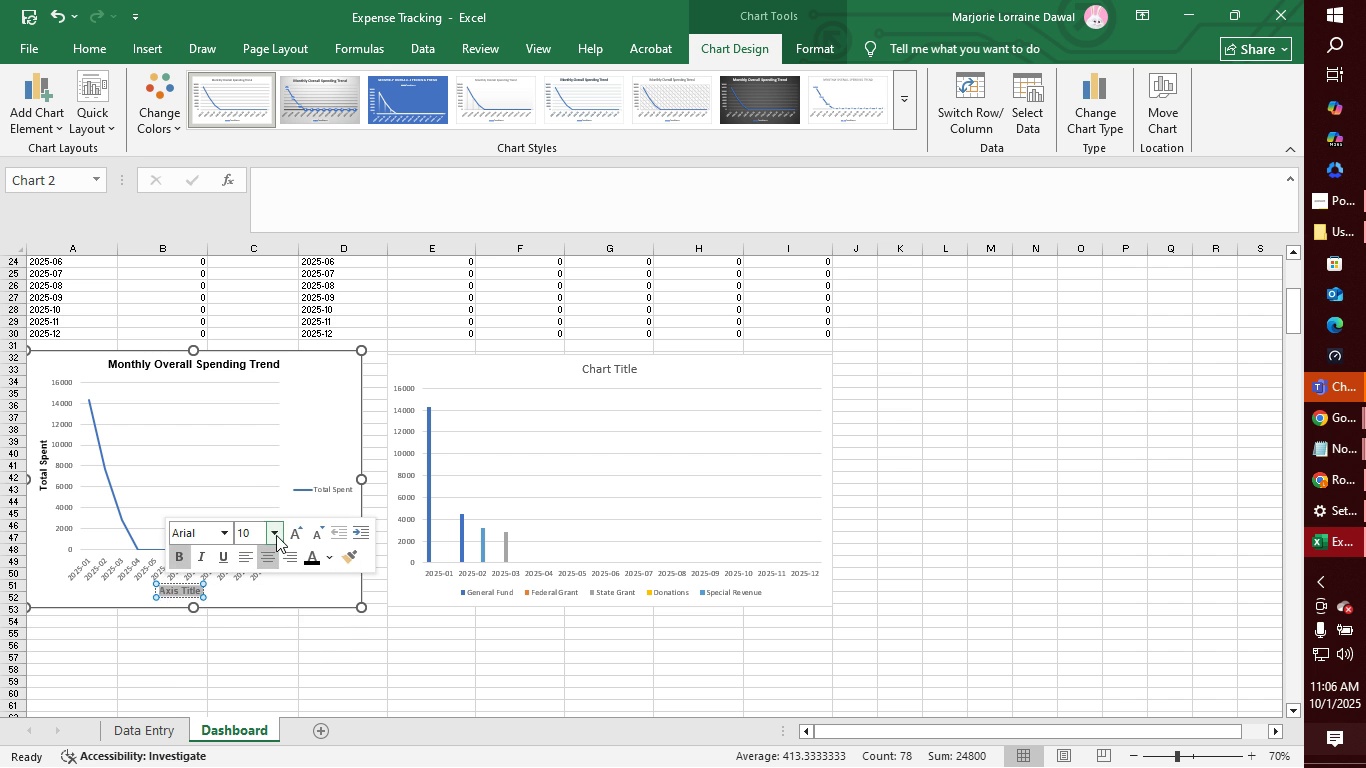 
left_click([279, 535])
 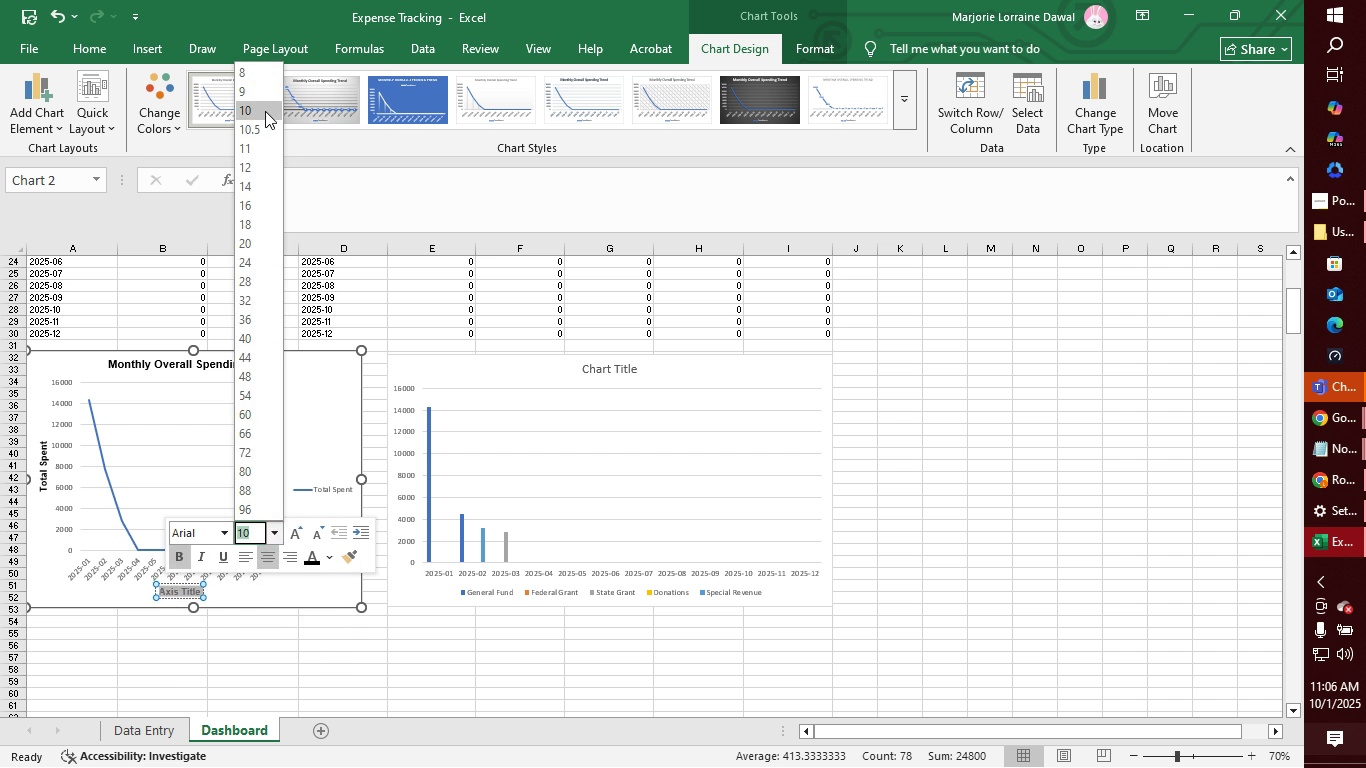 
left_click([265, 114])
 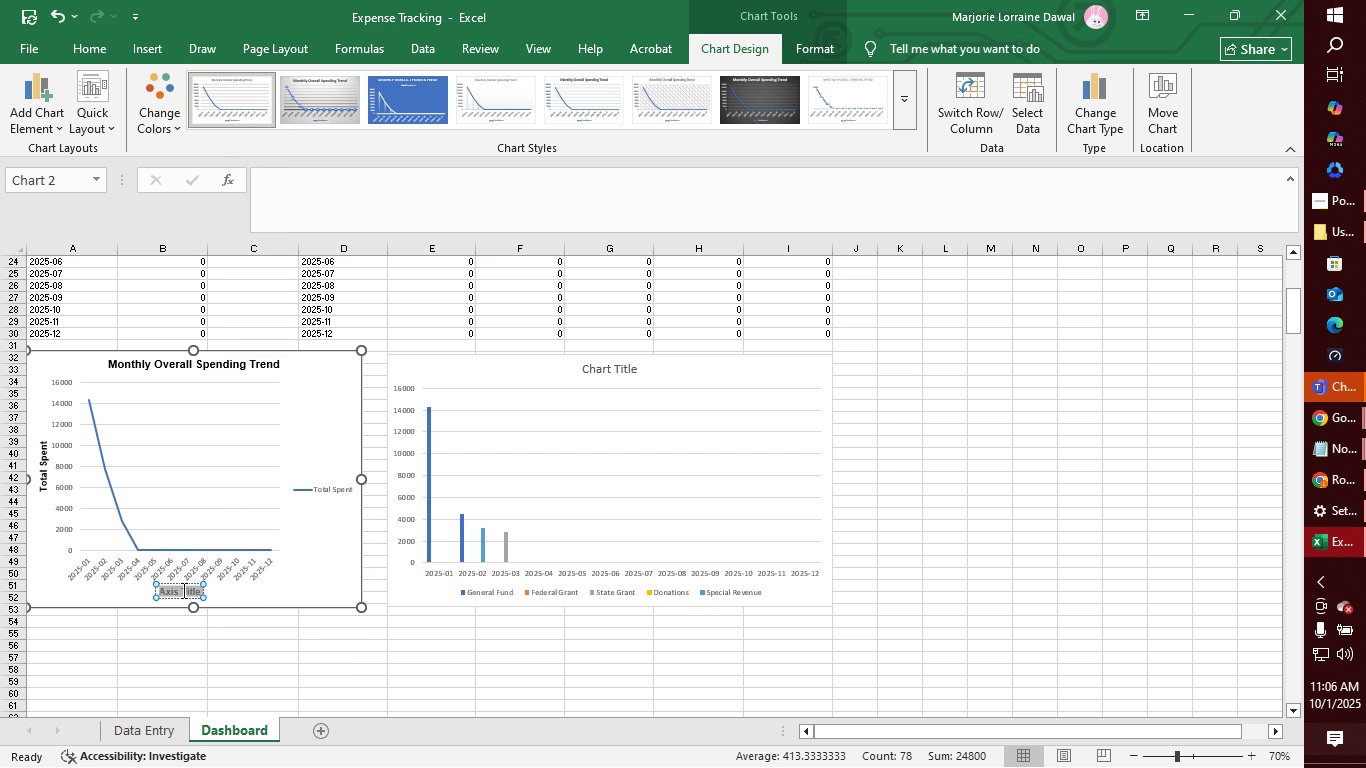 
double_click([182, 590])
 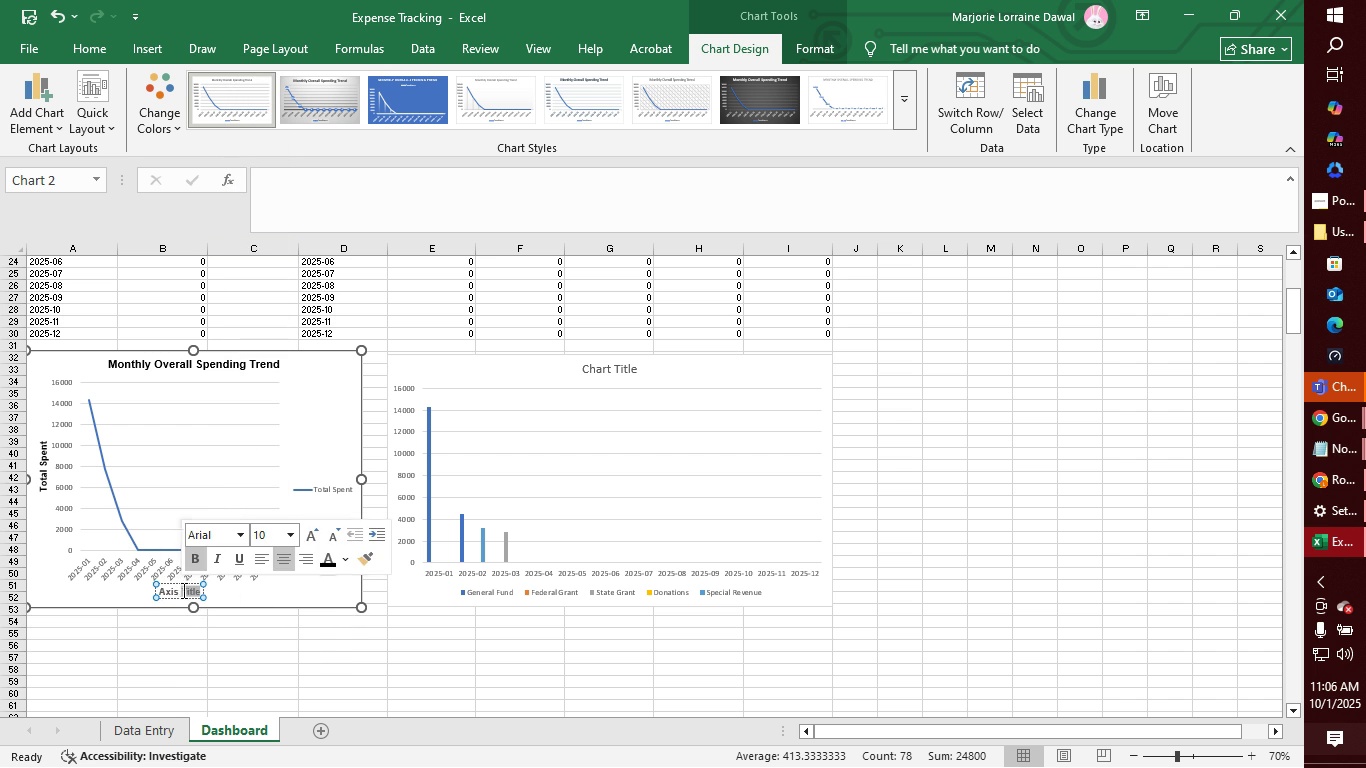 
triple_click([182, 590])
 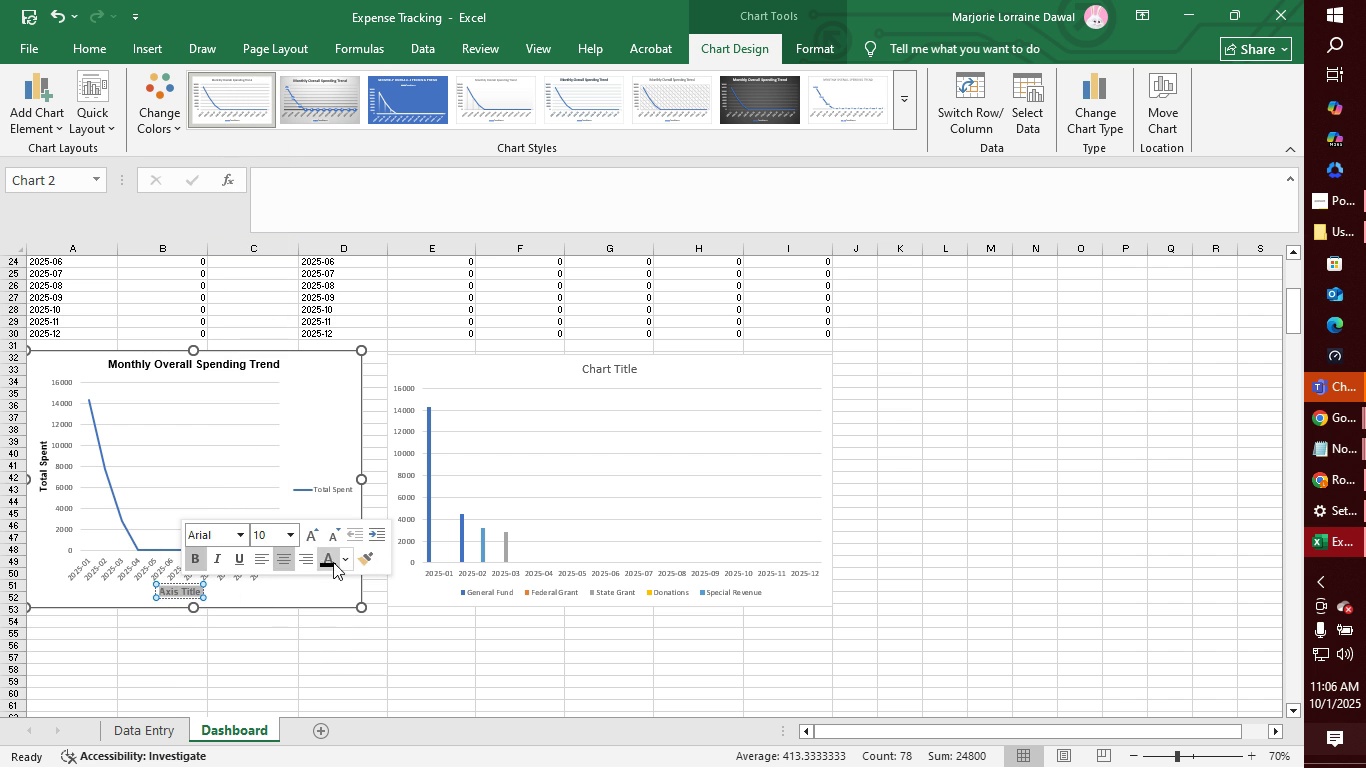 
left_click([327, 560])